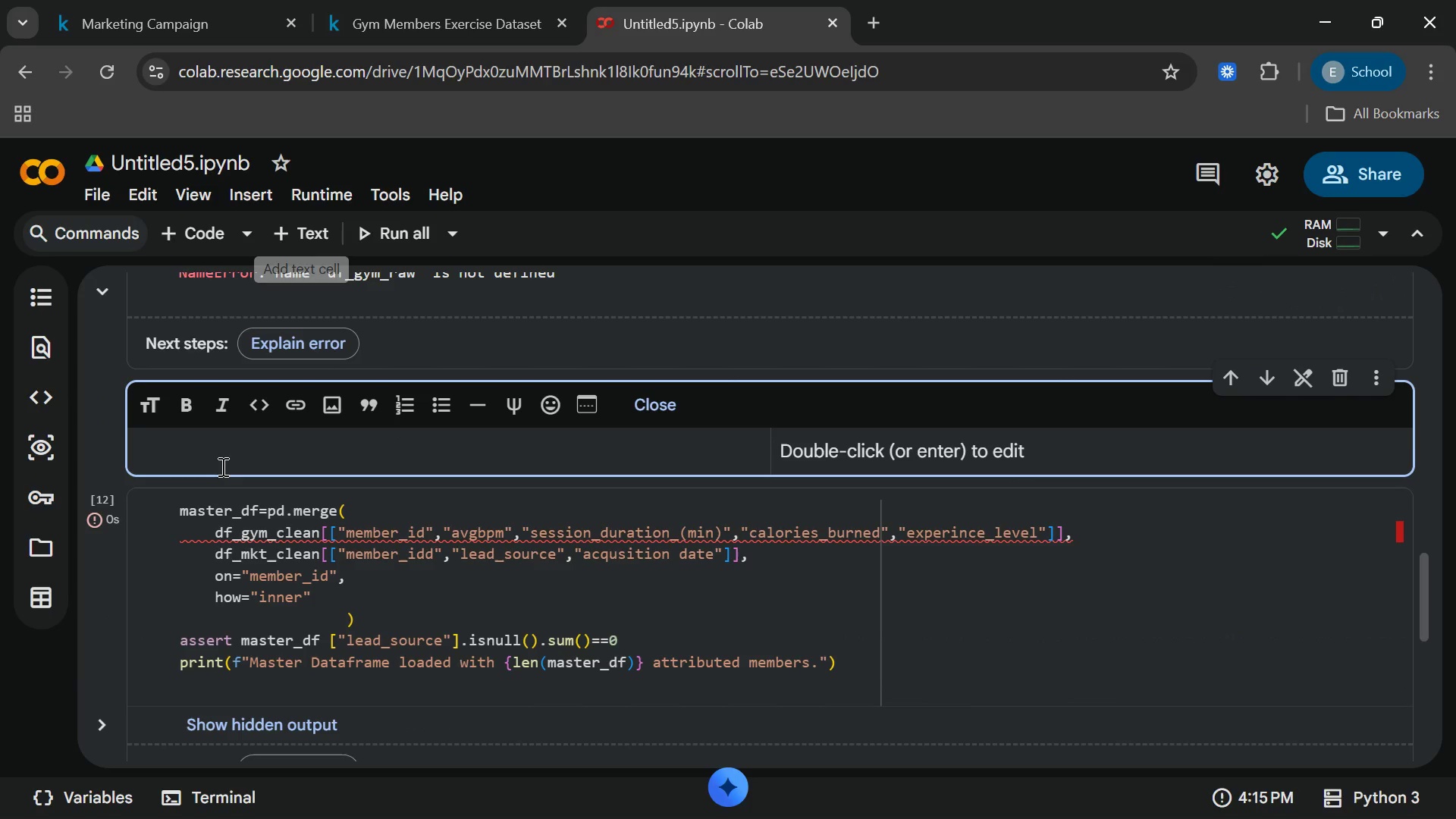 
type(##LOAD)
key(Backspace)
key(Backspace)
key(Backspace)
key(Backspace)
type(3,Load :uified Master dat)
key(Backspace)
key(Backspace)
key(Backspace)
type(Dataframe )
 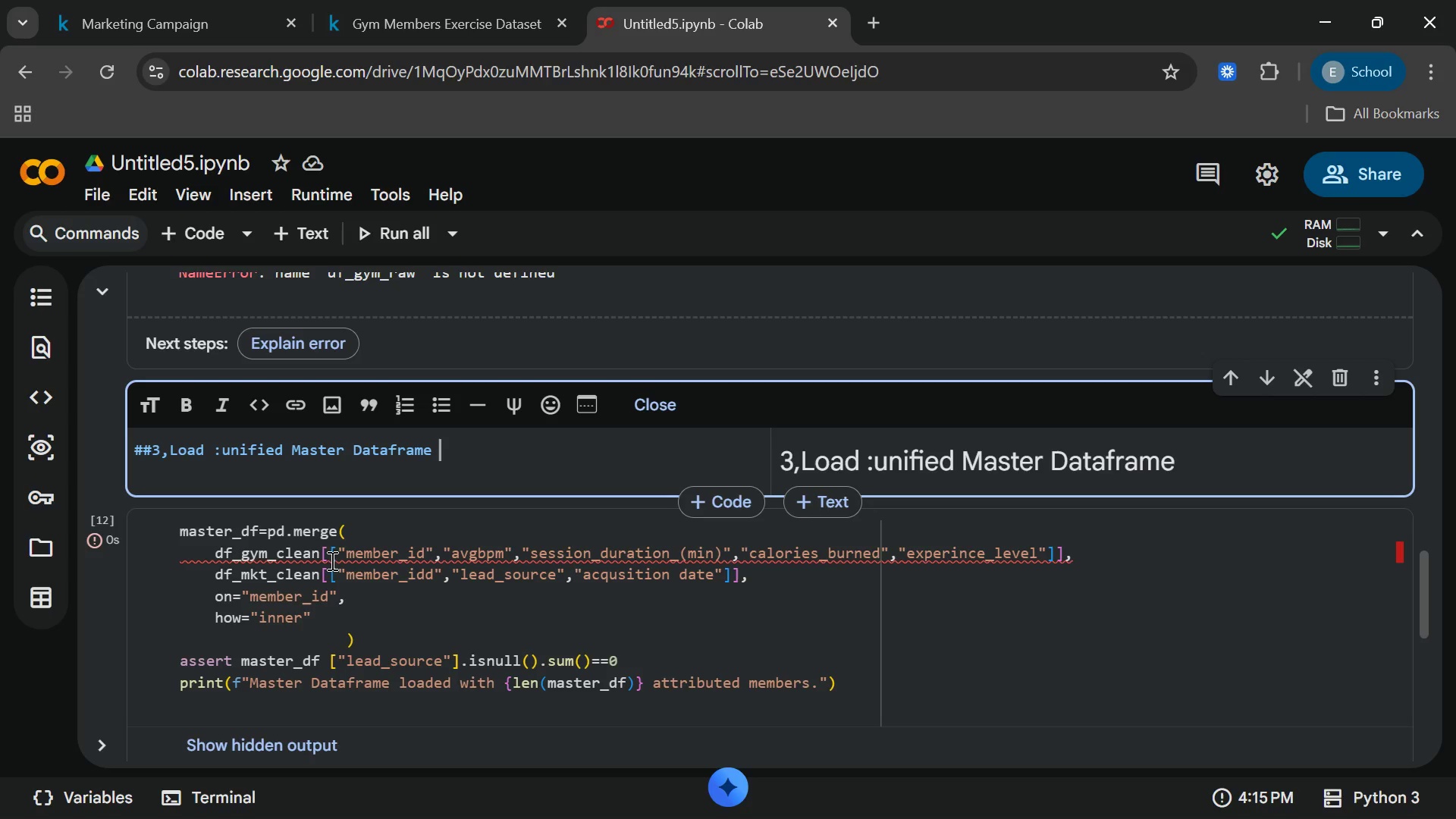 
left_click([423, 585])
 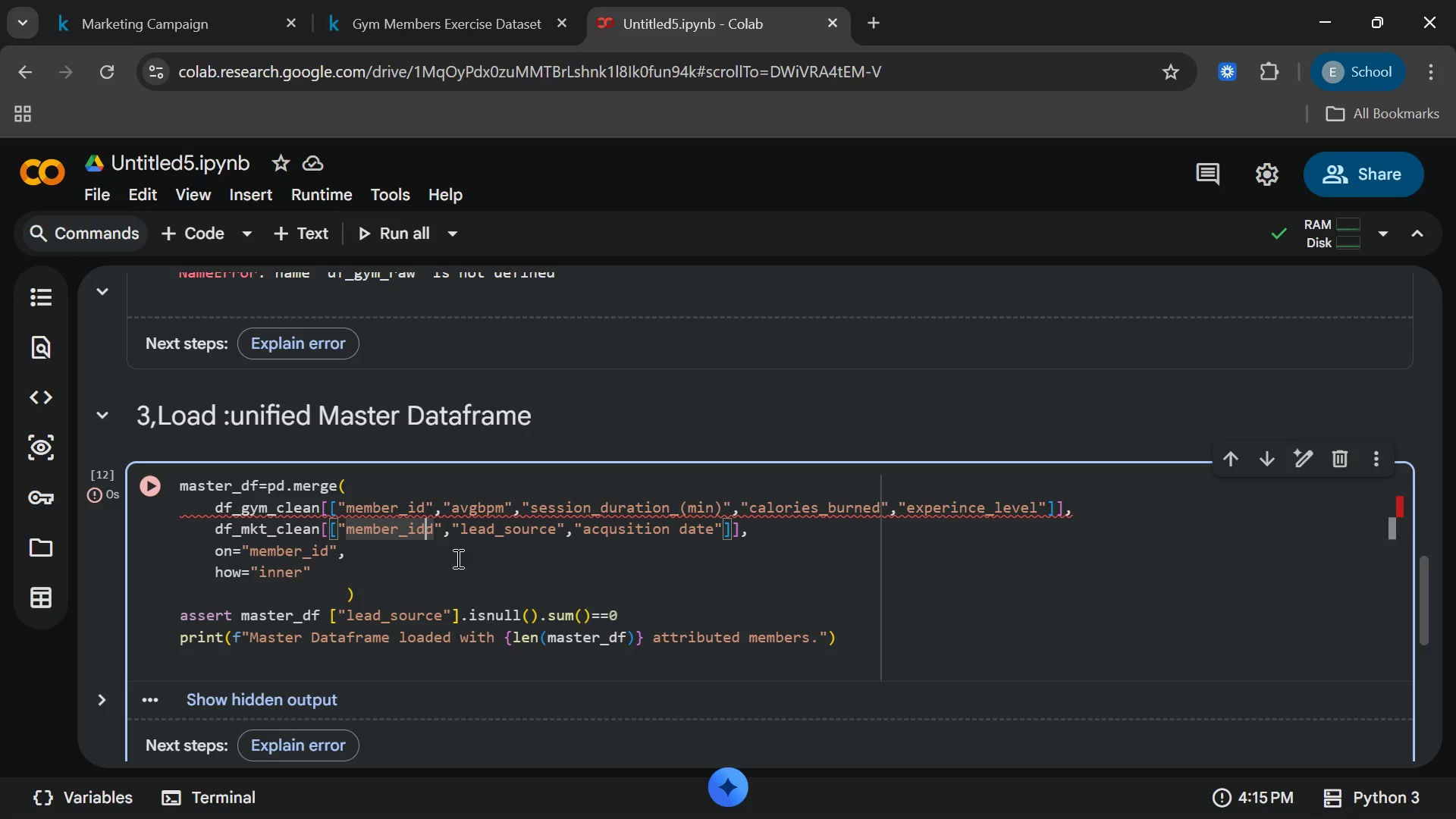 
left_click([320, 503])
 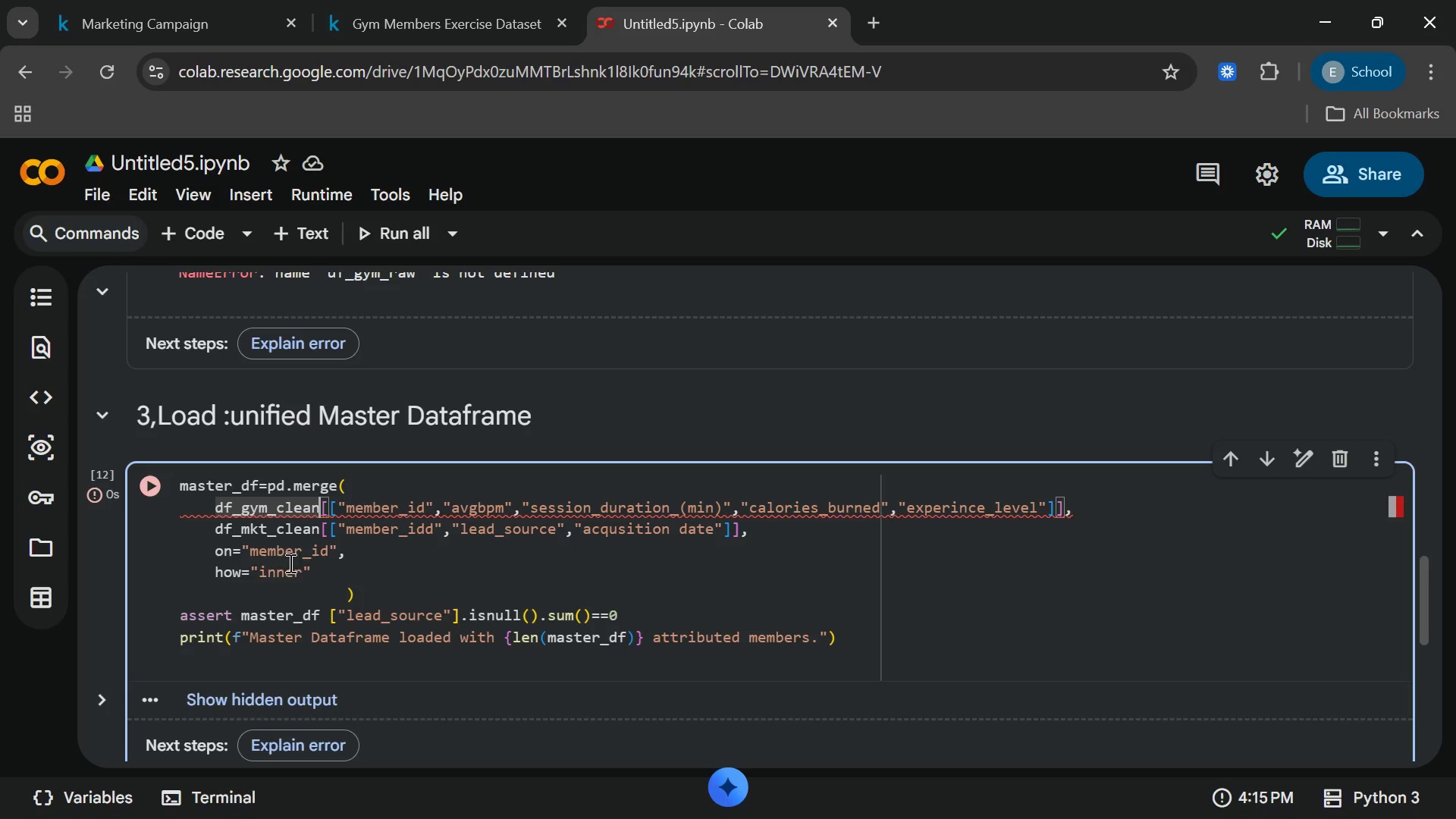 
scroll: coordinate [394, 597], scroll_direction: down, amount: 1.0
 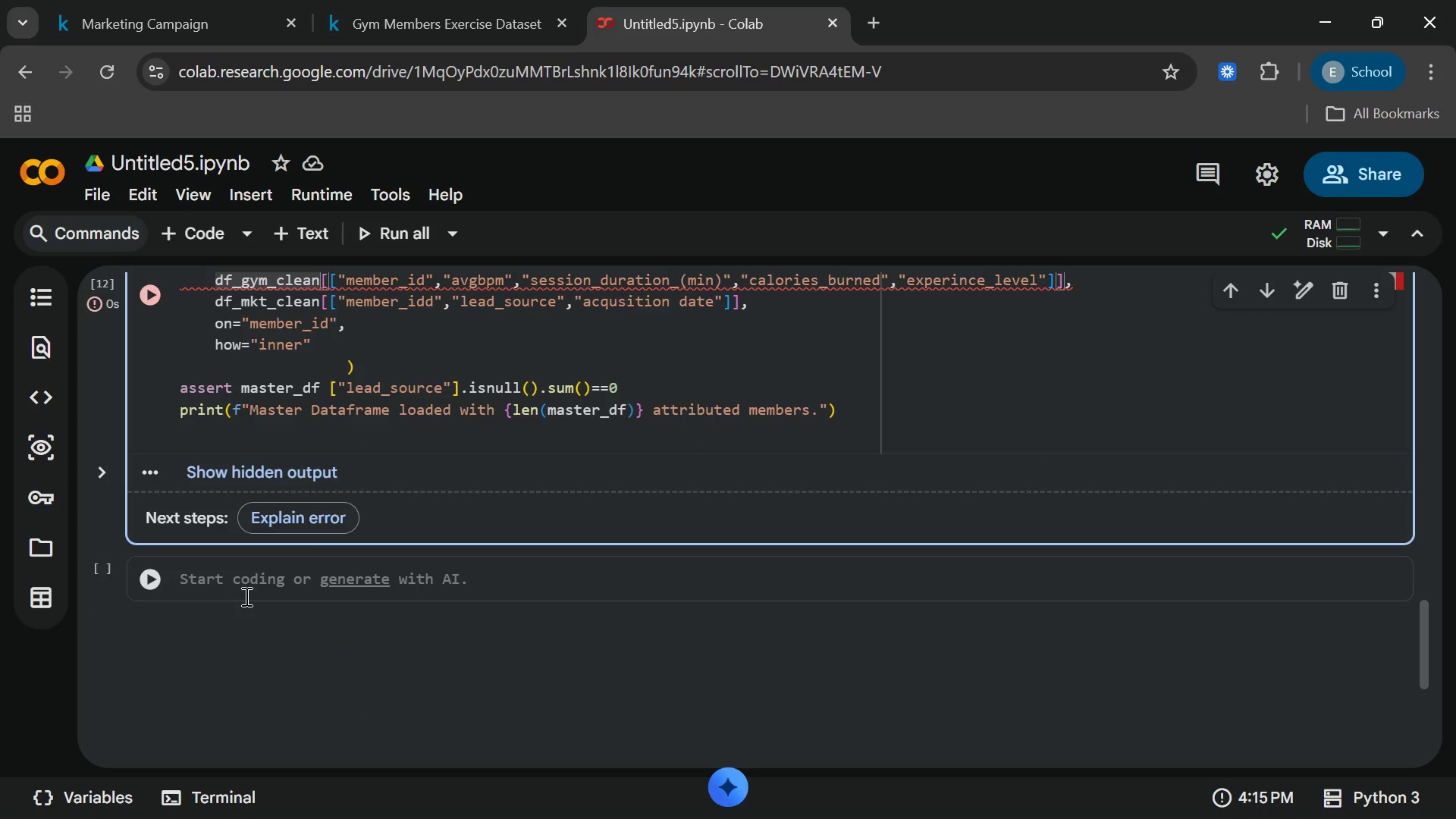 
left_click([245, 596])
 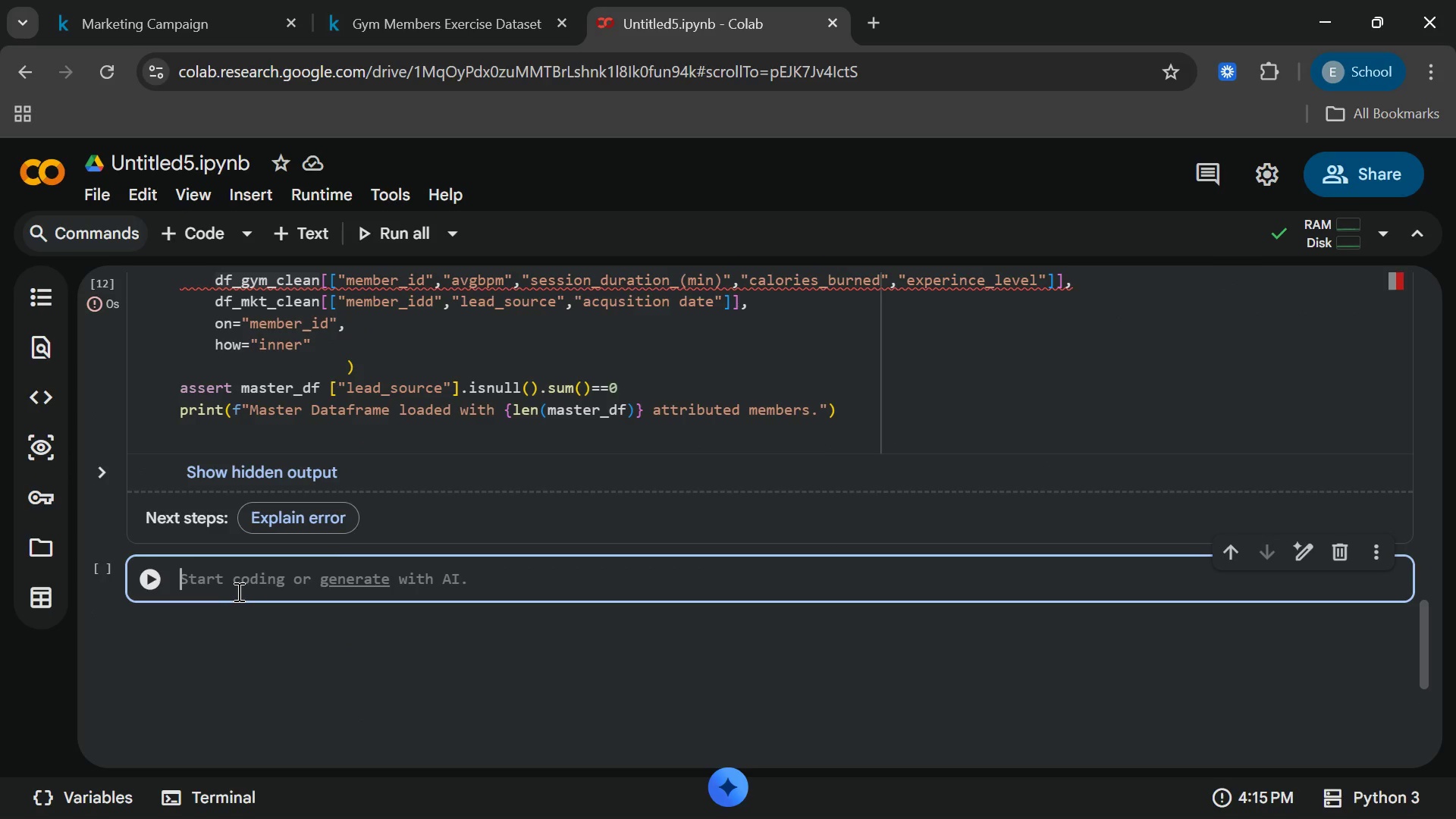 
wait(5.55)
 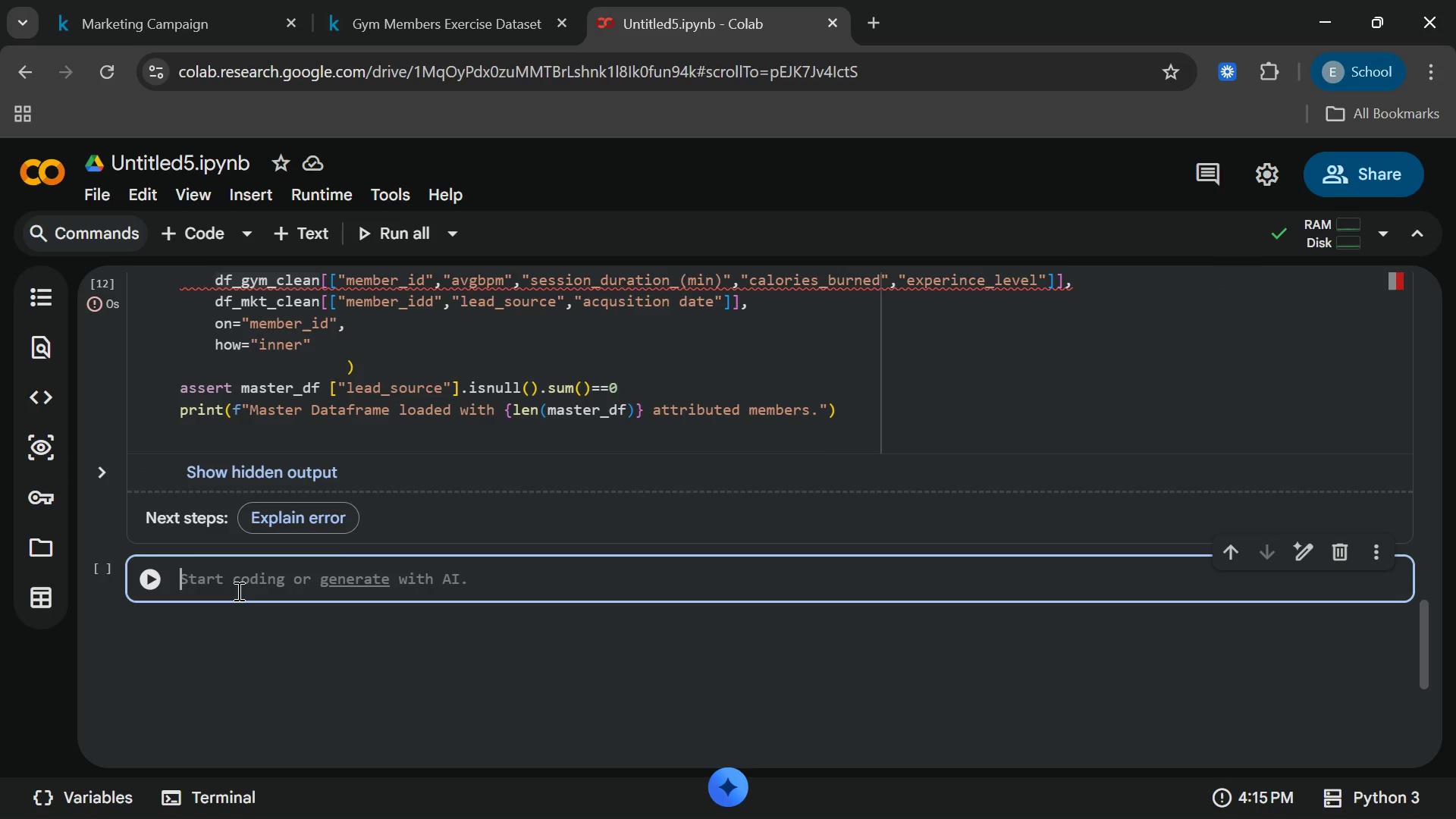 
type(mastre)
key(Backspace)
key(Backspace)
type(er)
 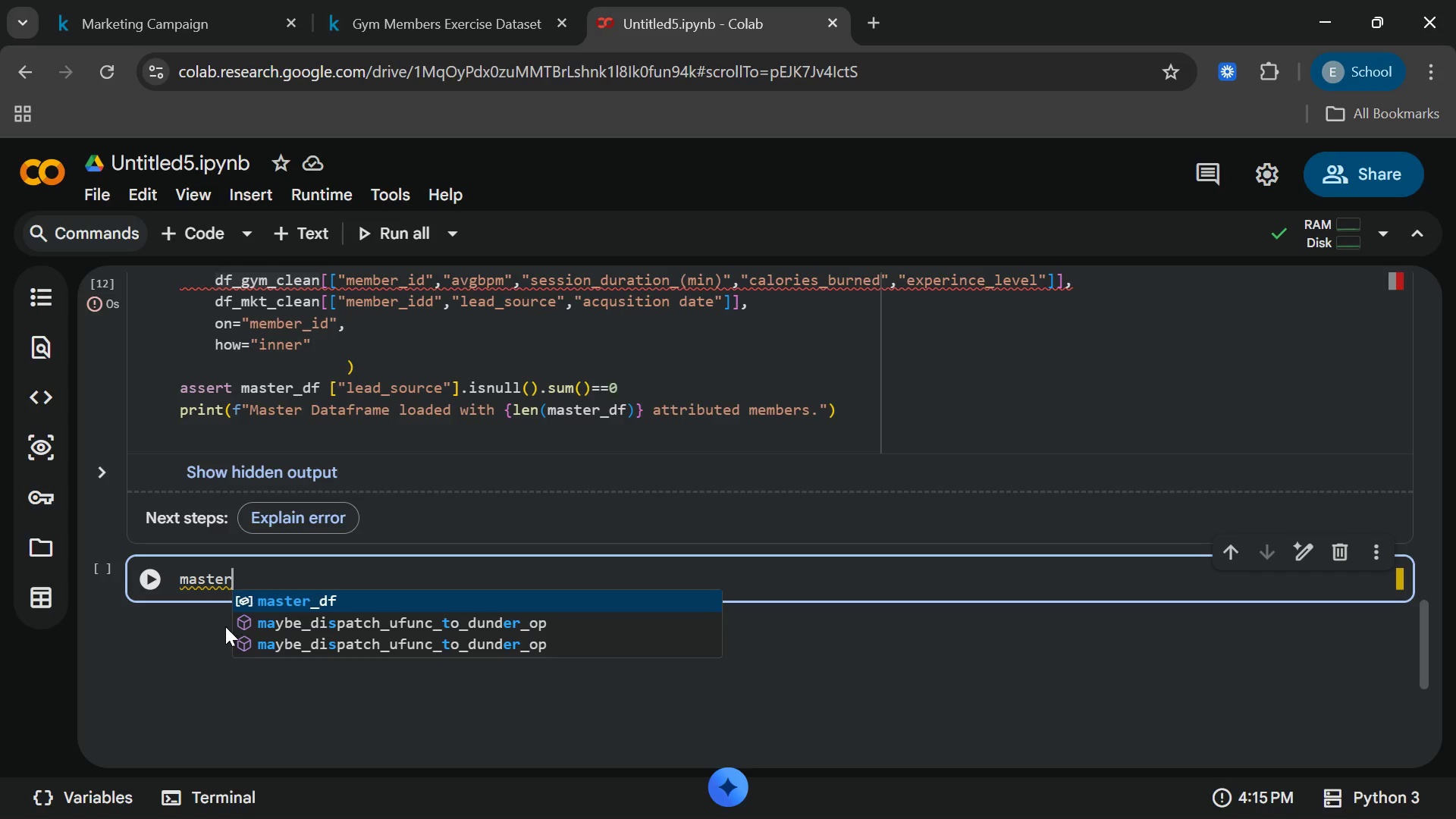 
left_click([278, 604])
 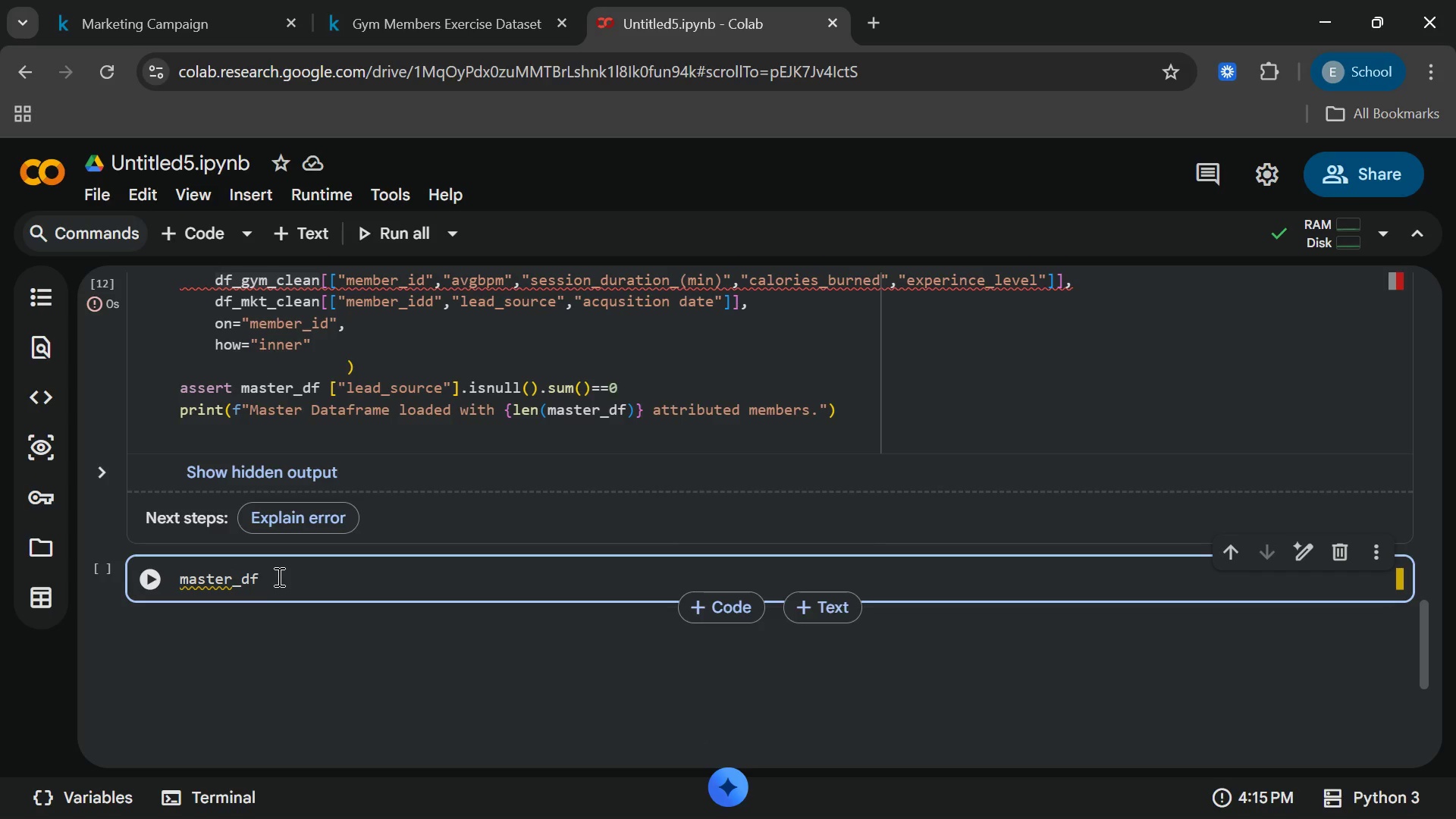 
left_click([278, 573])
 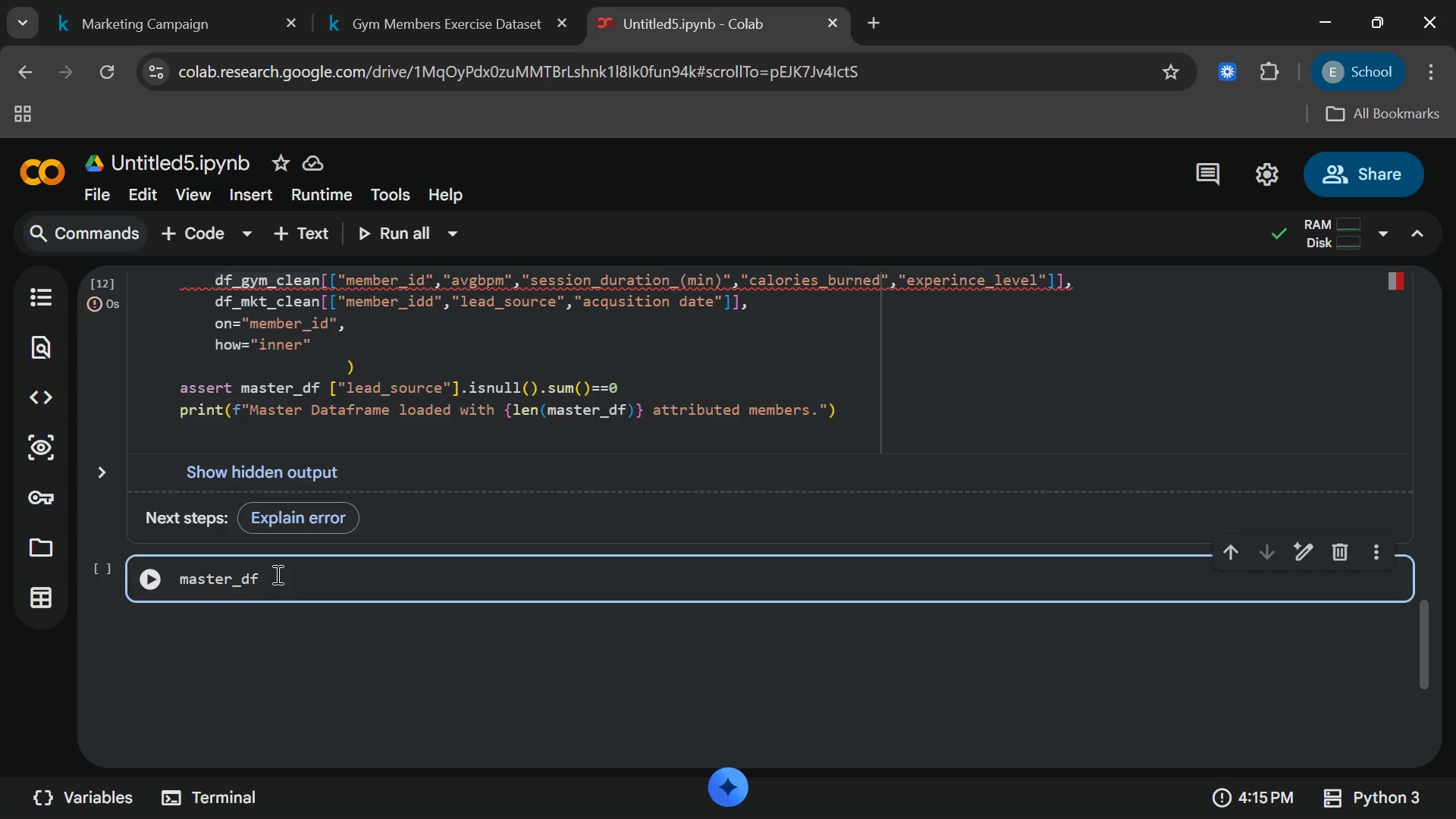 
type( ["is_high_fe)
key(Backspace)
type(requence)
key(Backspace)
type(y)
 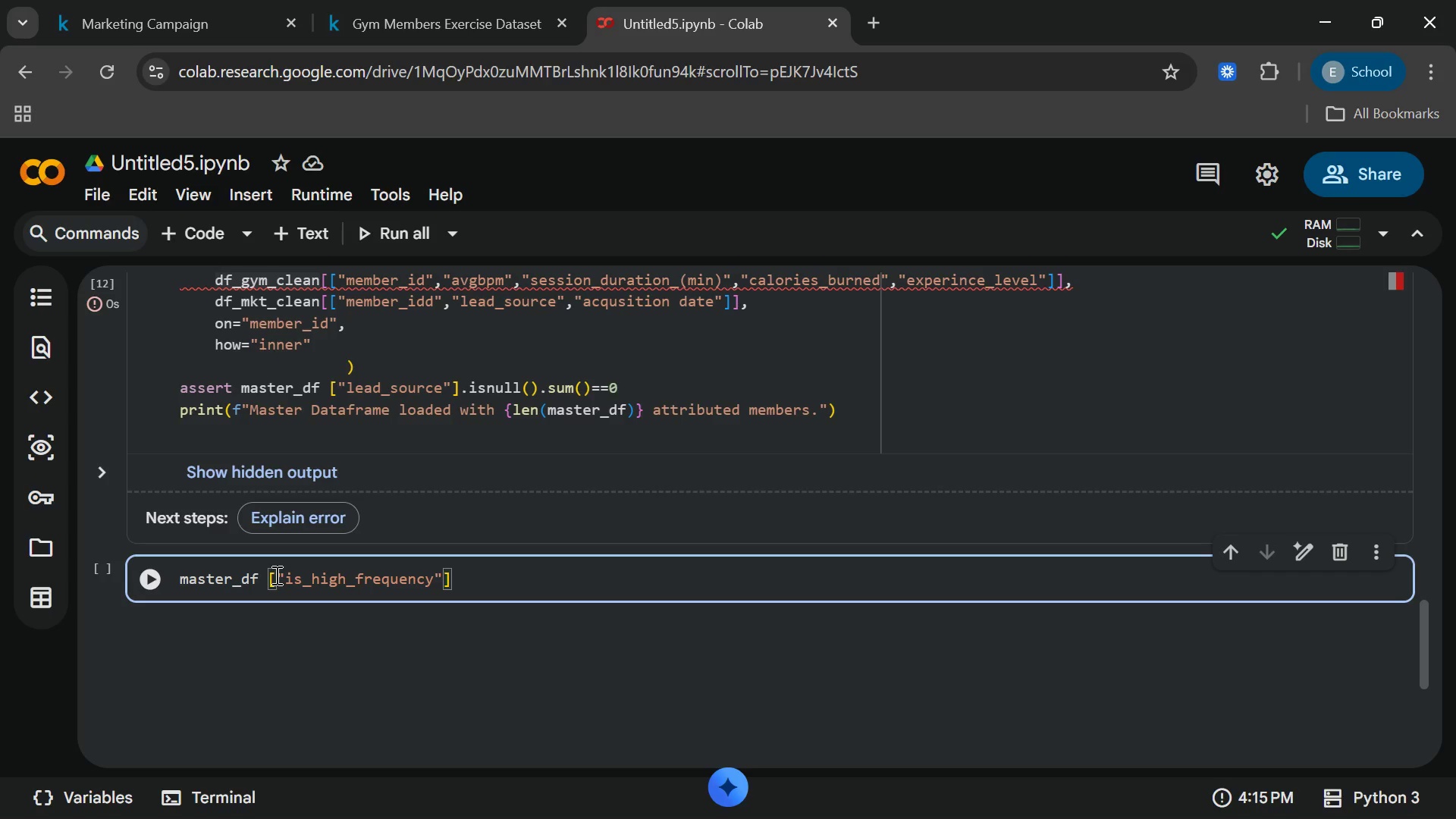 
key(ArrowRight)
 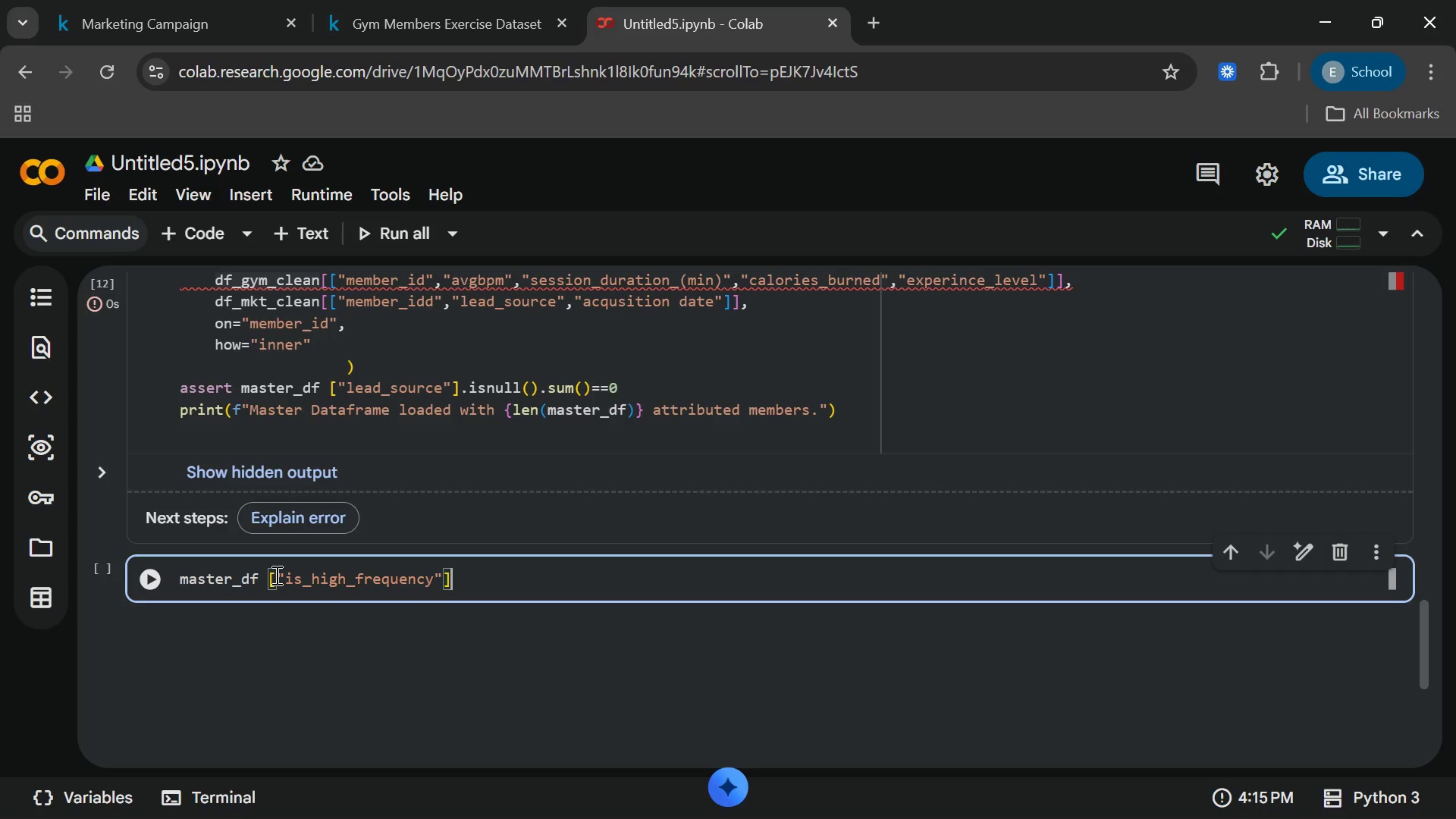 
key(ArrowRight)
 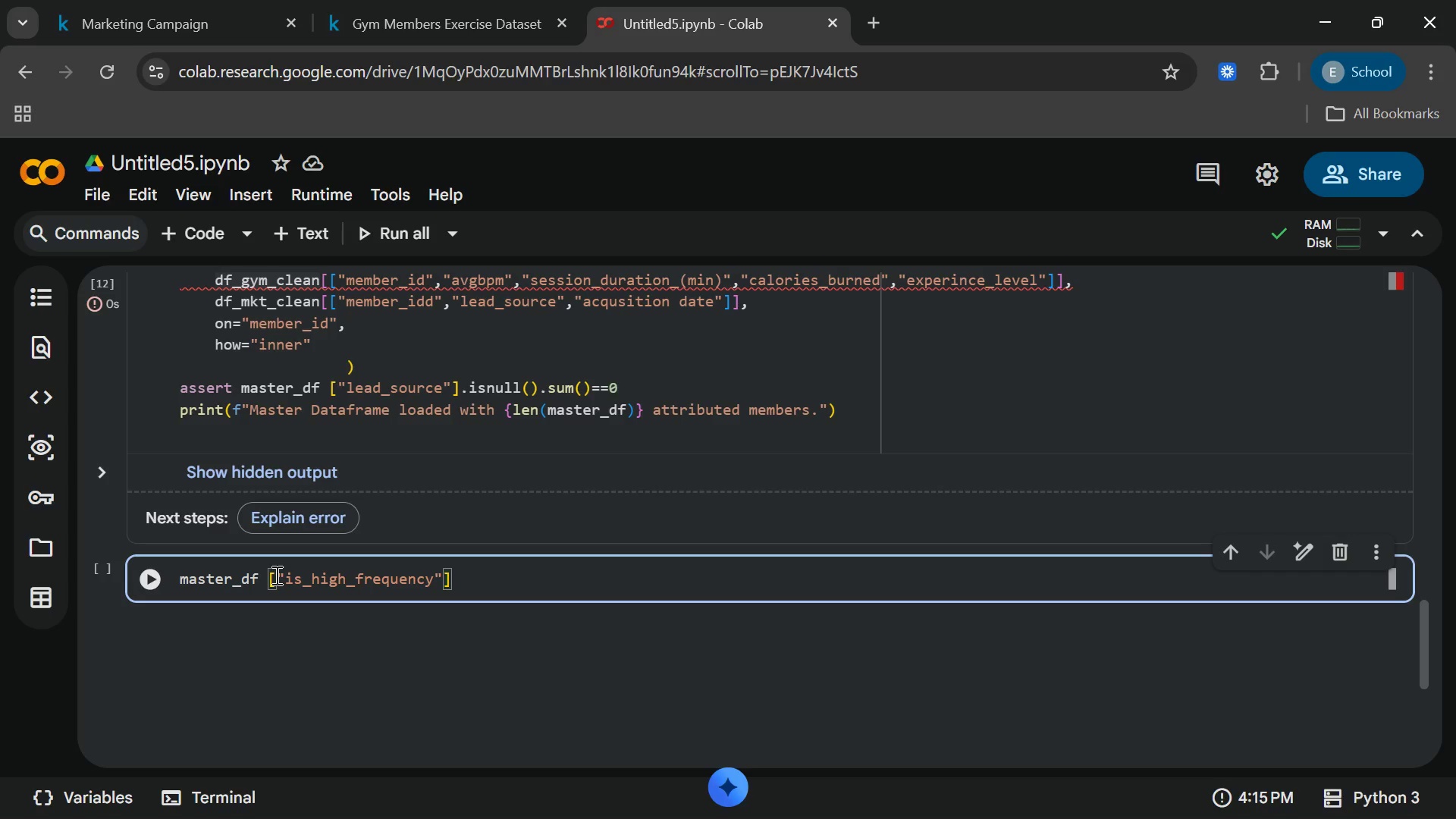 
type(=master_df)
 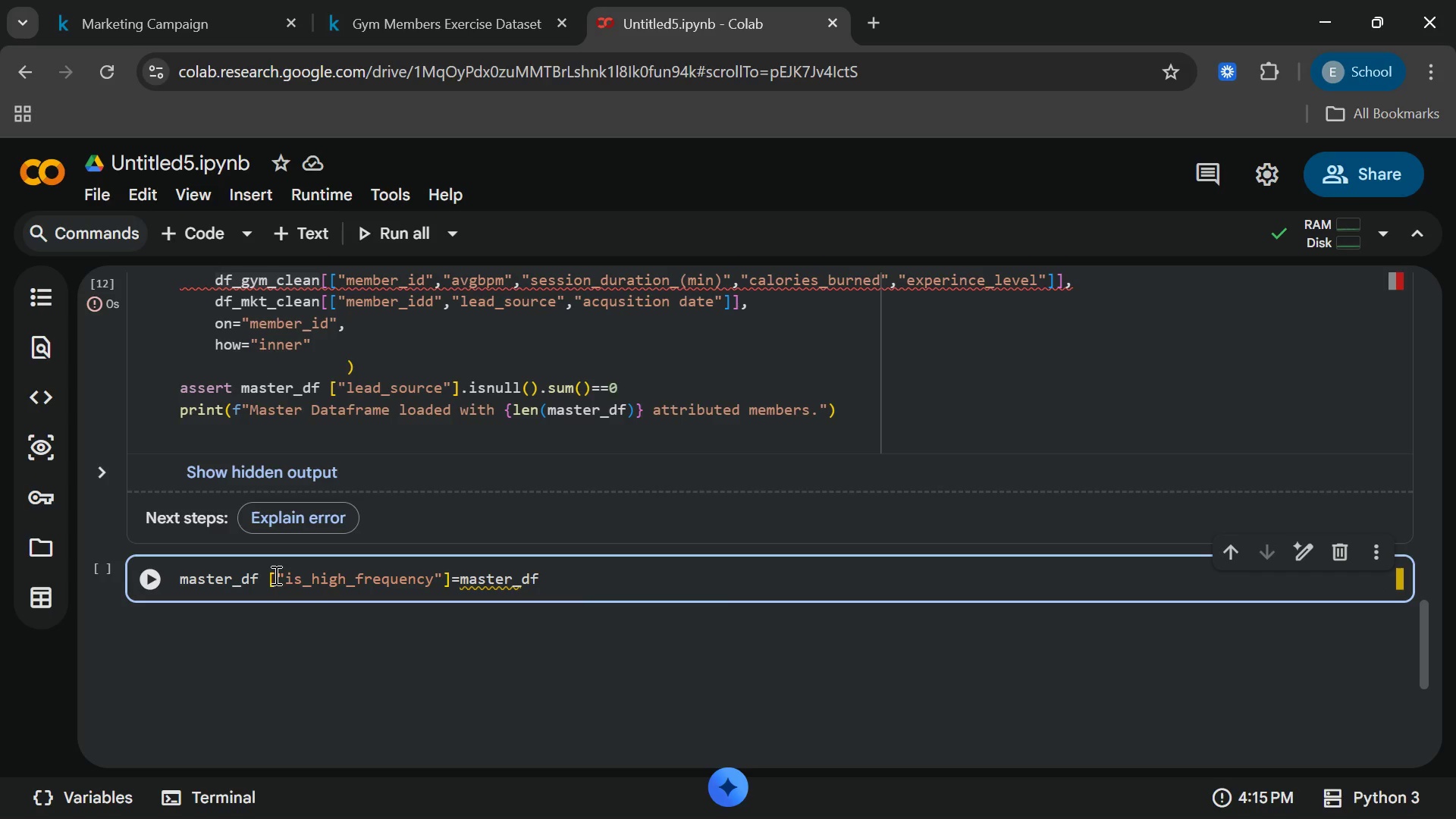 
 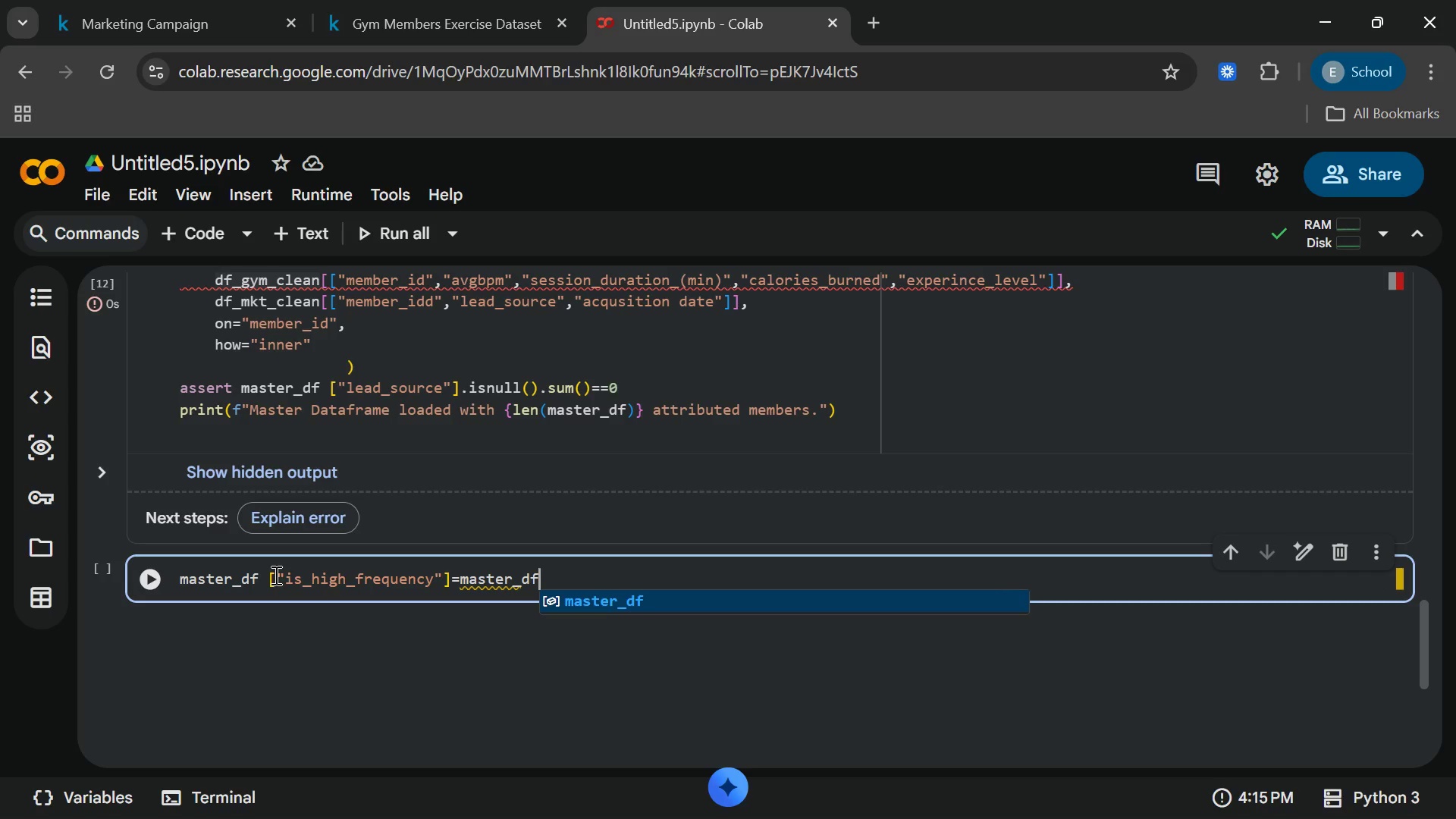 
key(Enter)
 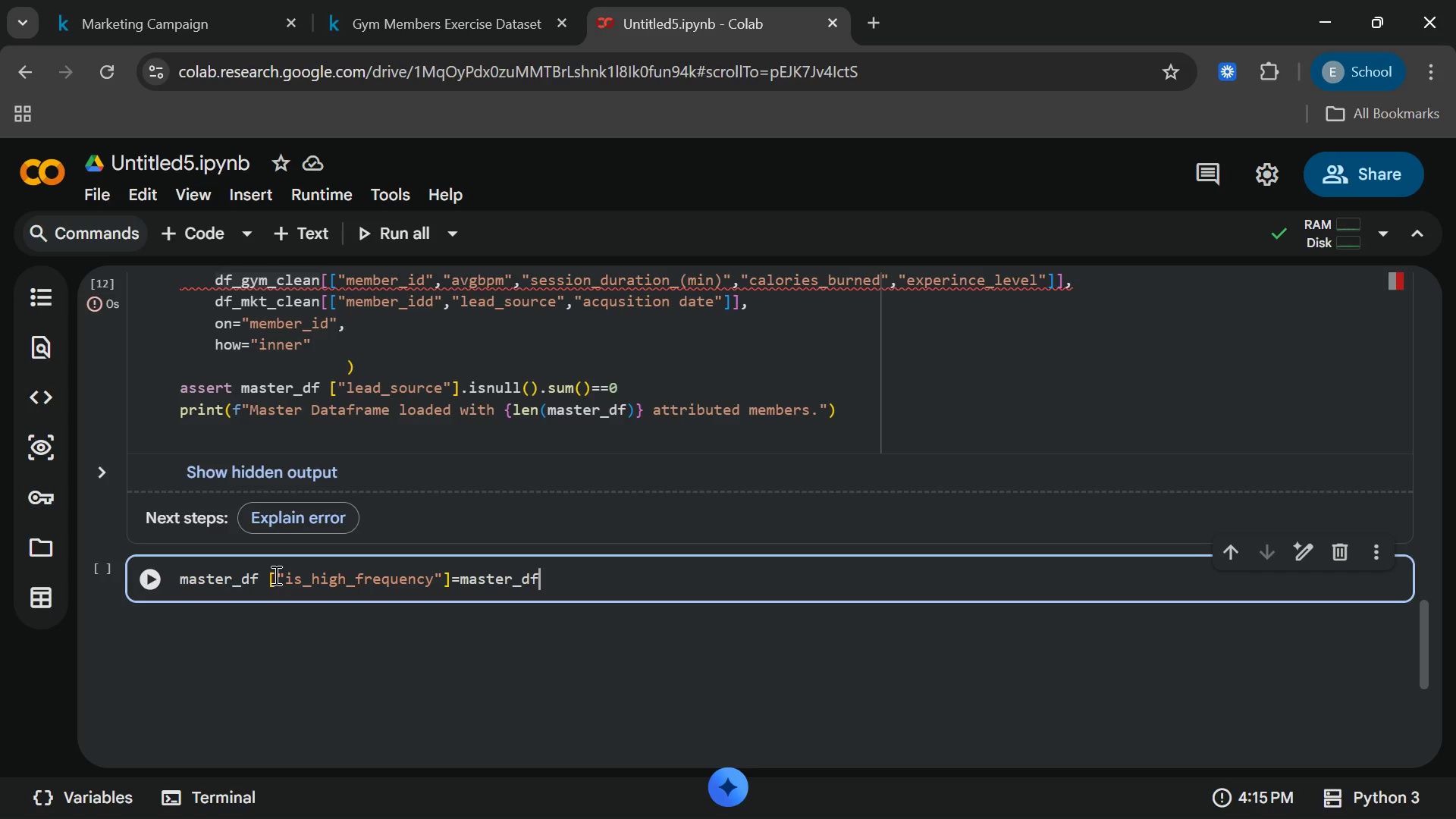 
hold_key(key=ShiftRight, duration=1.17)
 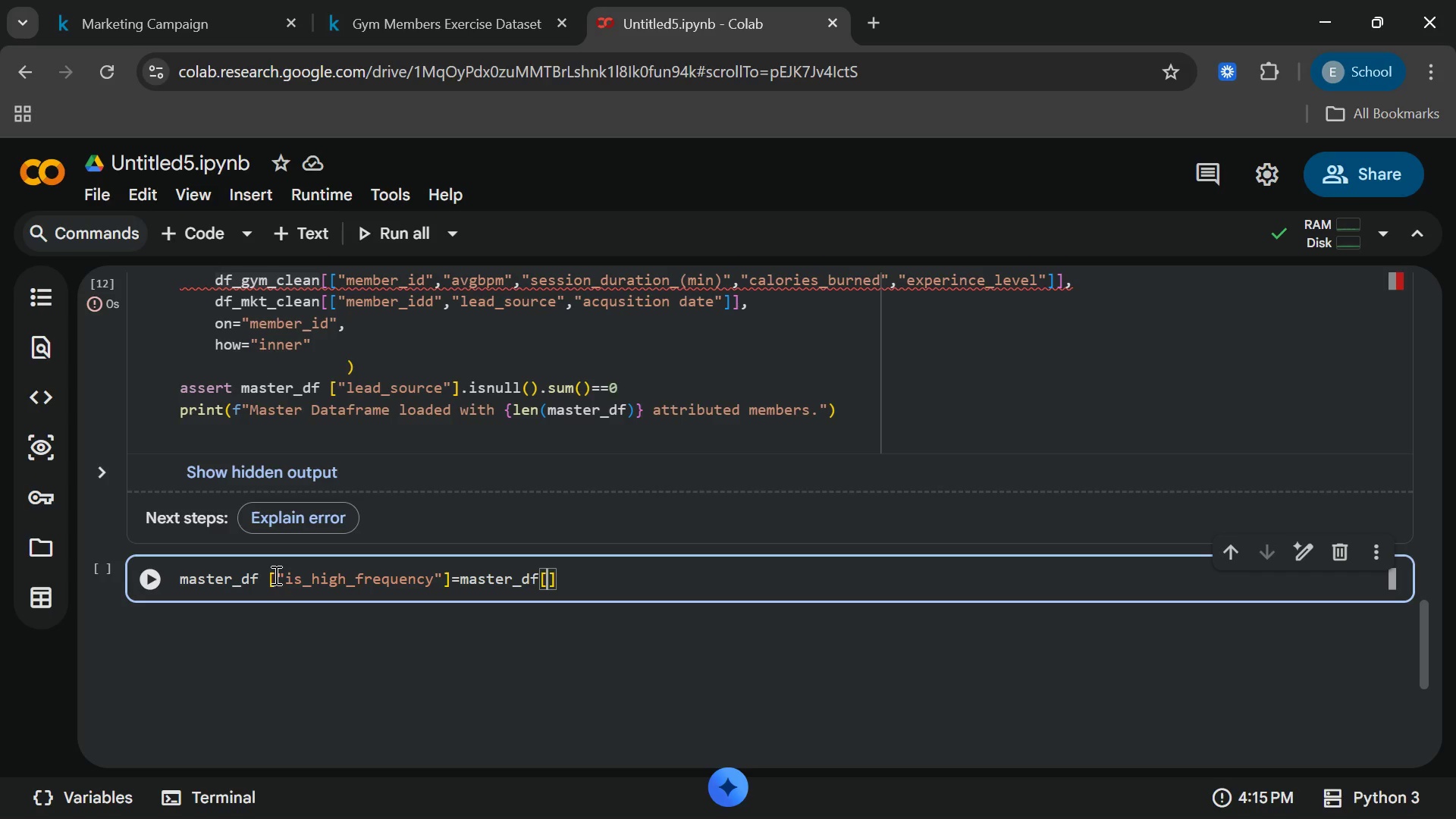 
key(BracketLeft)
 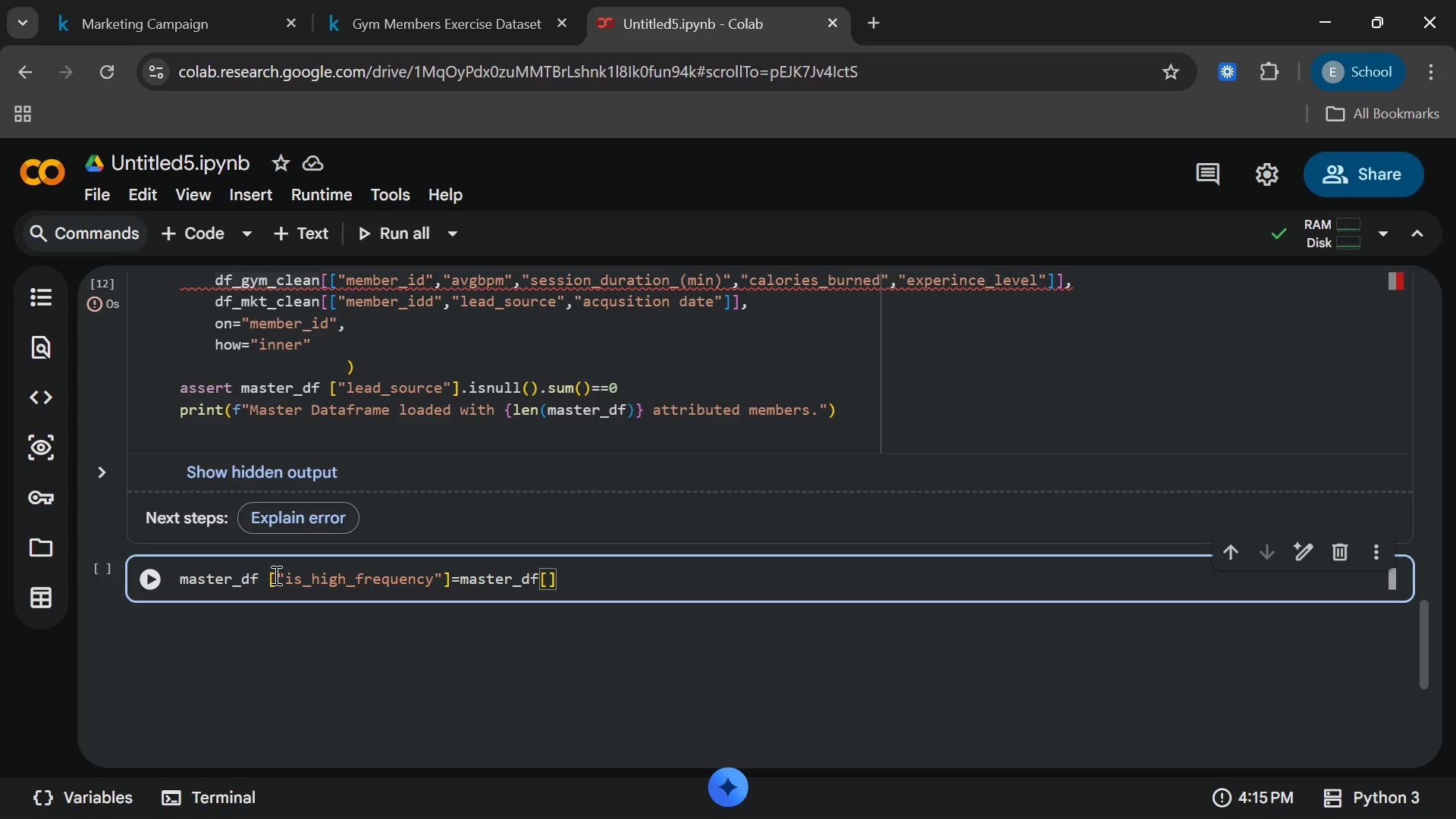 
key(Shift+Quote)
 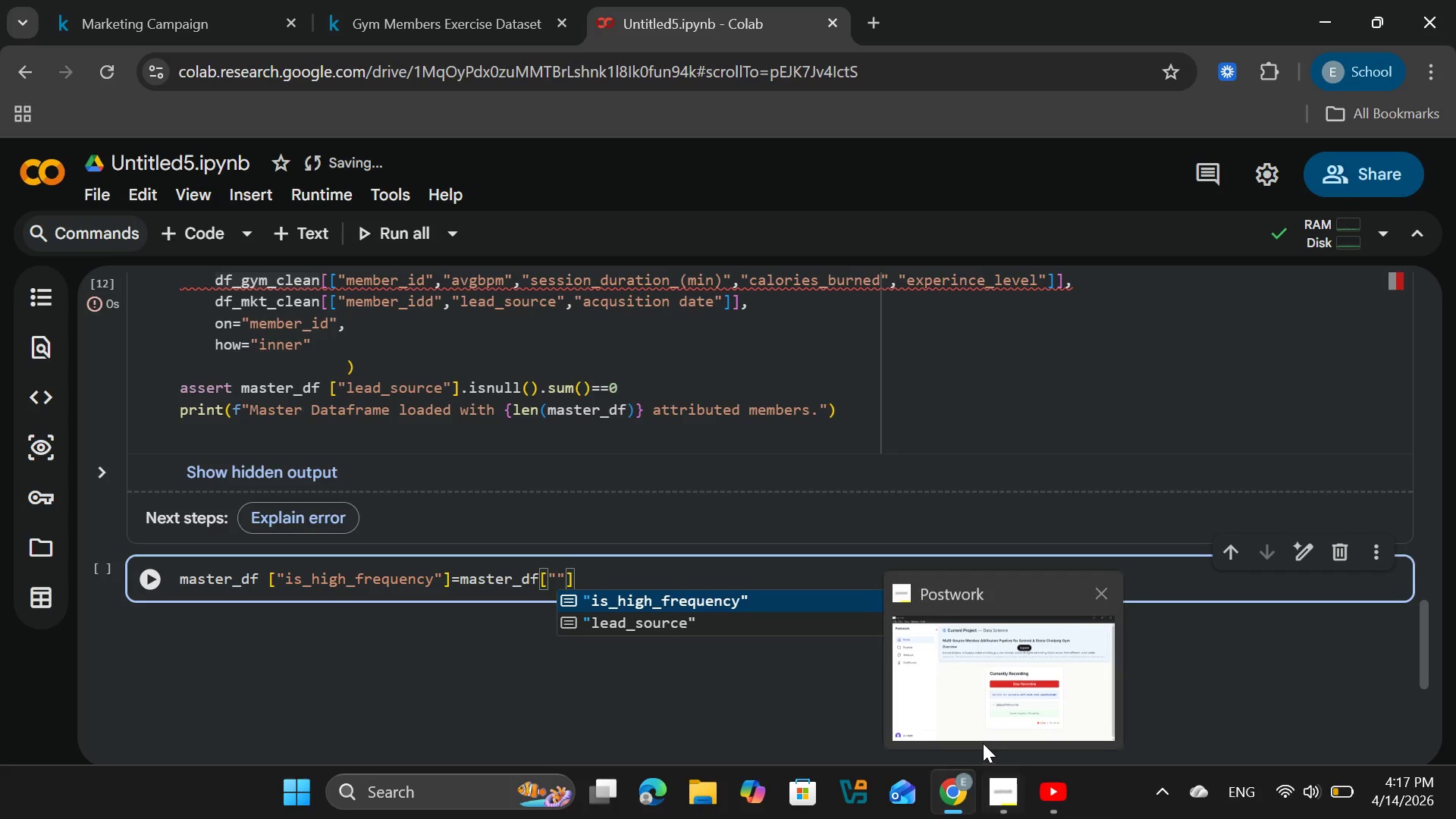 
left_click([968, 717])